 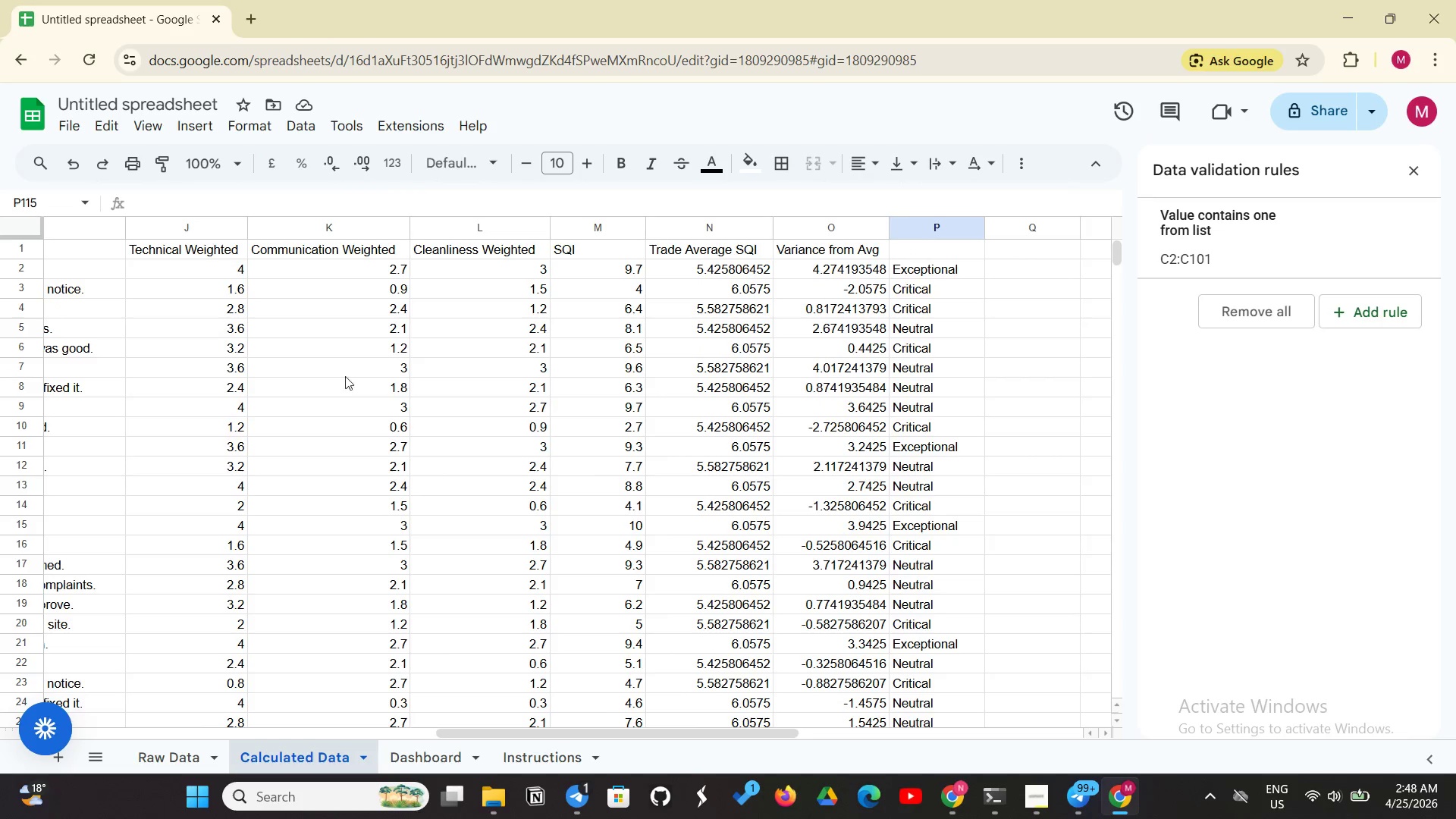 
left_click_drag(start_coordinate=[204, 254], to_coordinate=[923, 543])
 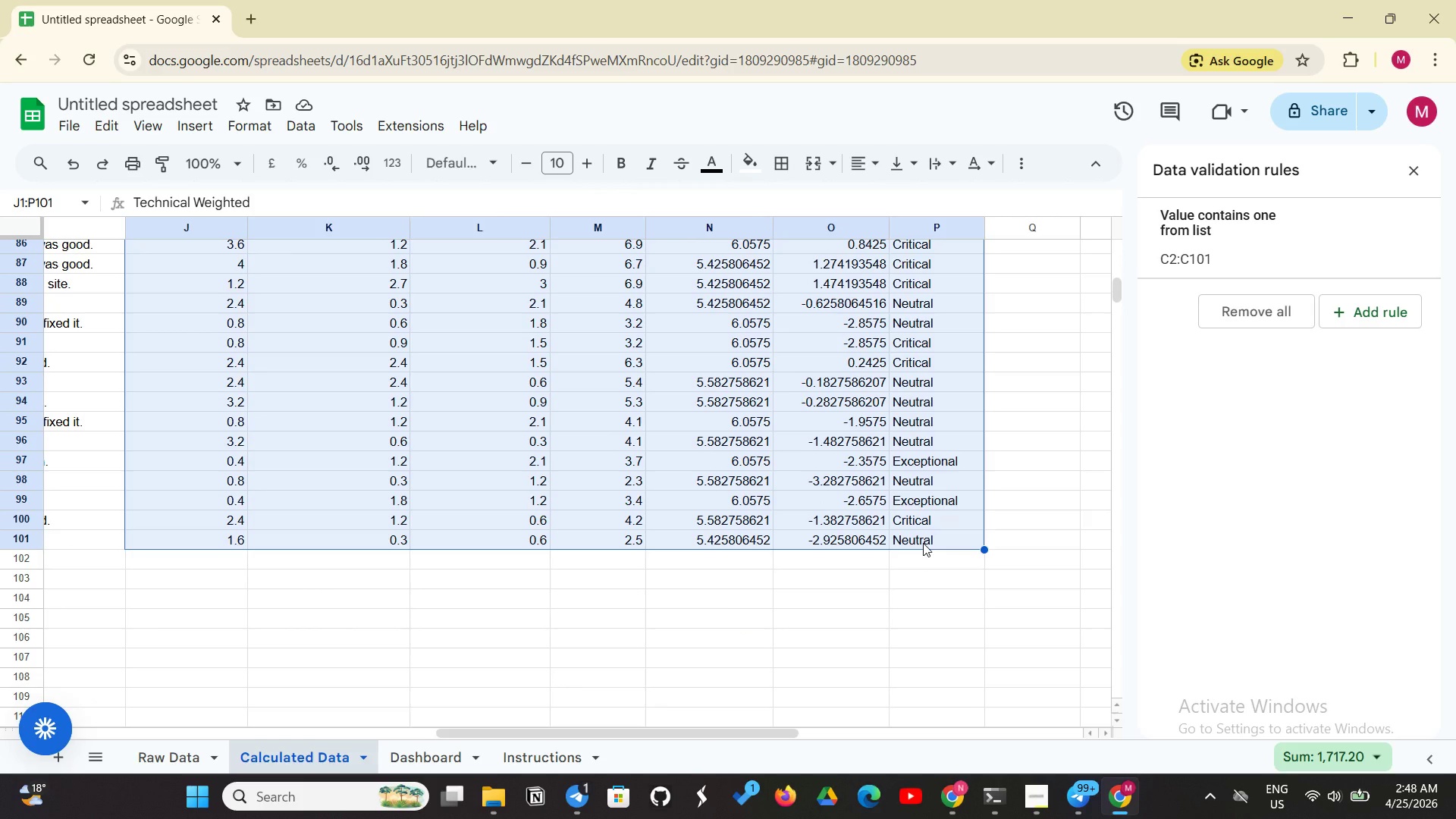 
right_click([923, 543])
 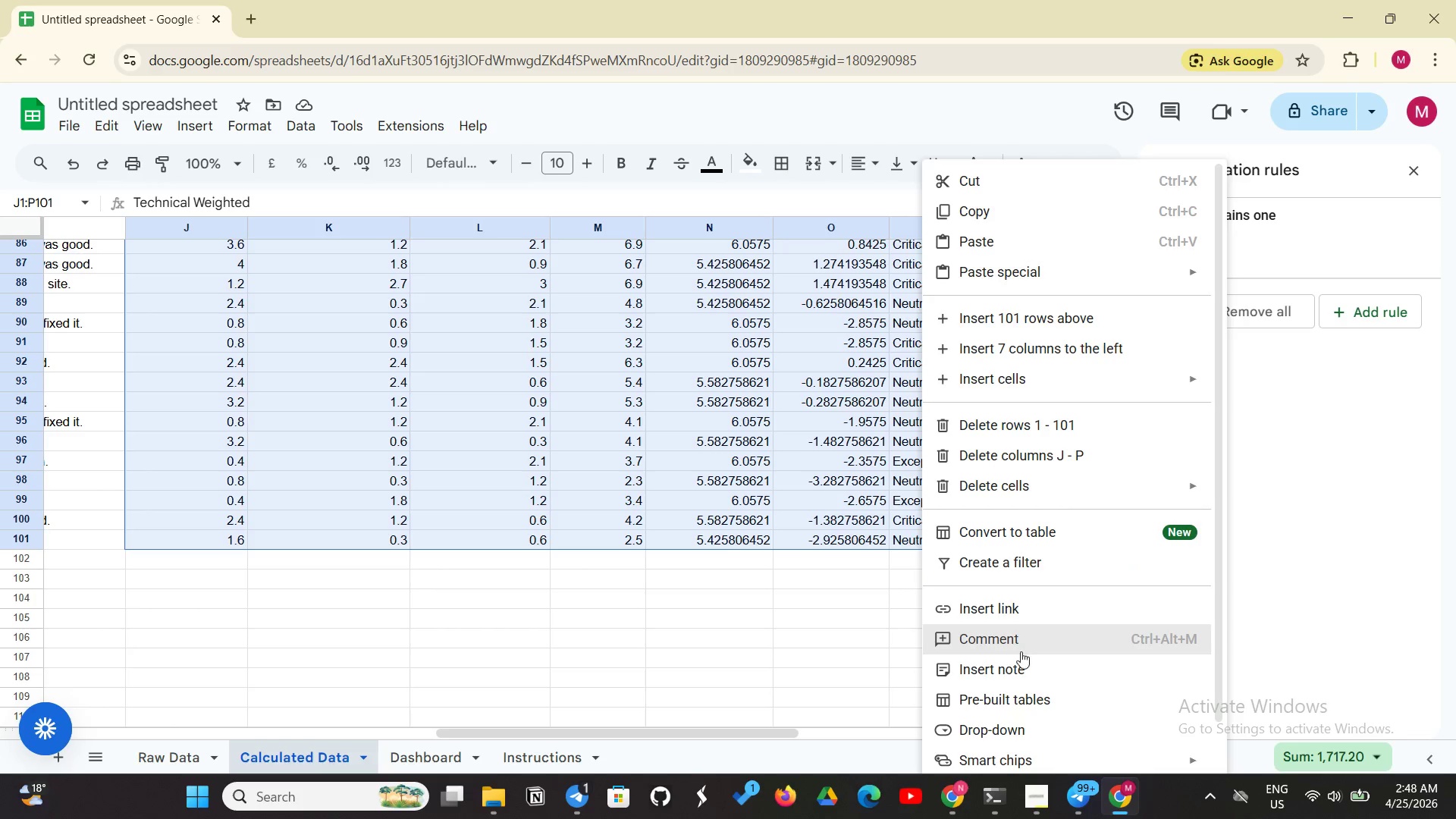 
scroll: coordinate [1025, 672], scroll_direction: down, amount: 4.0
 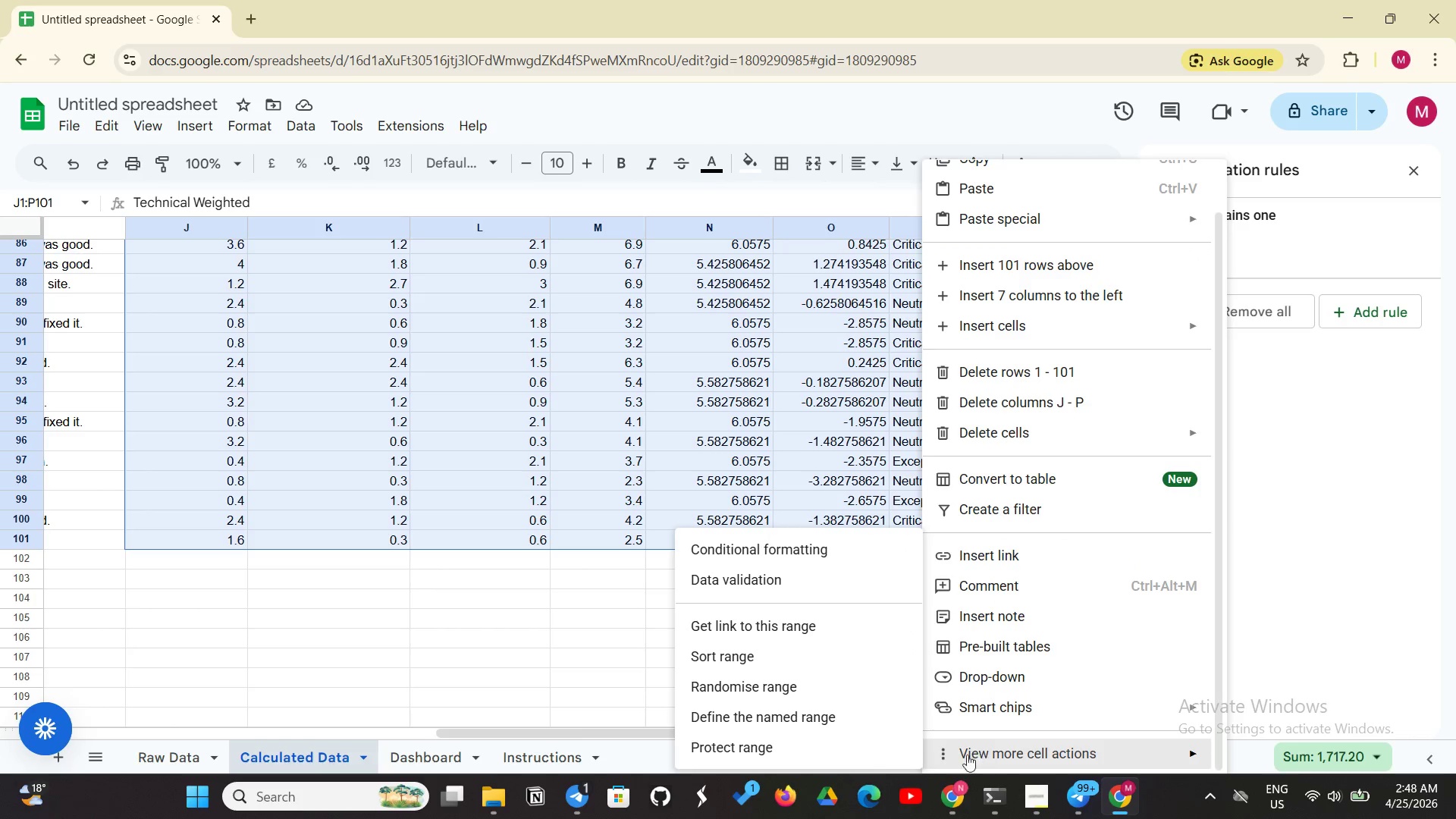 
wait(7.56)
 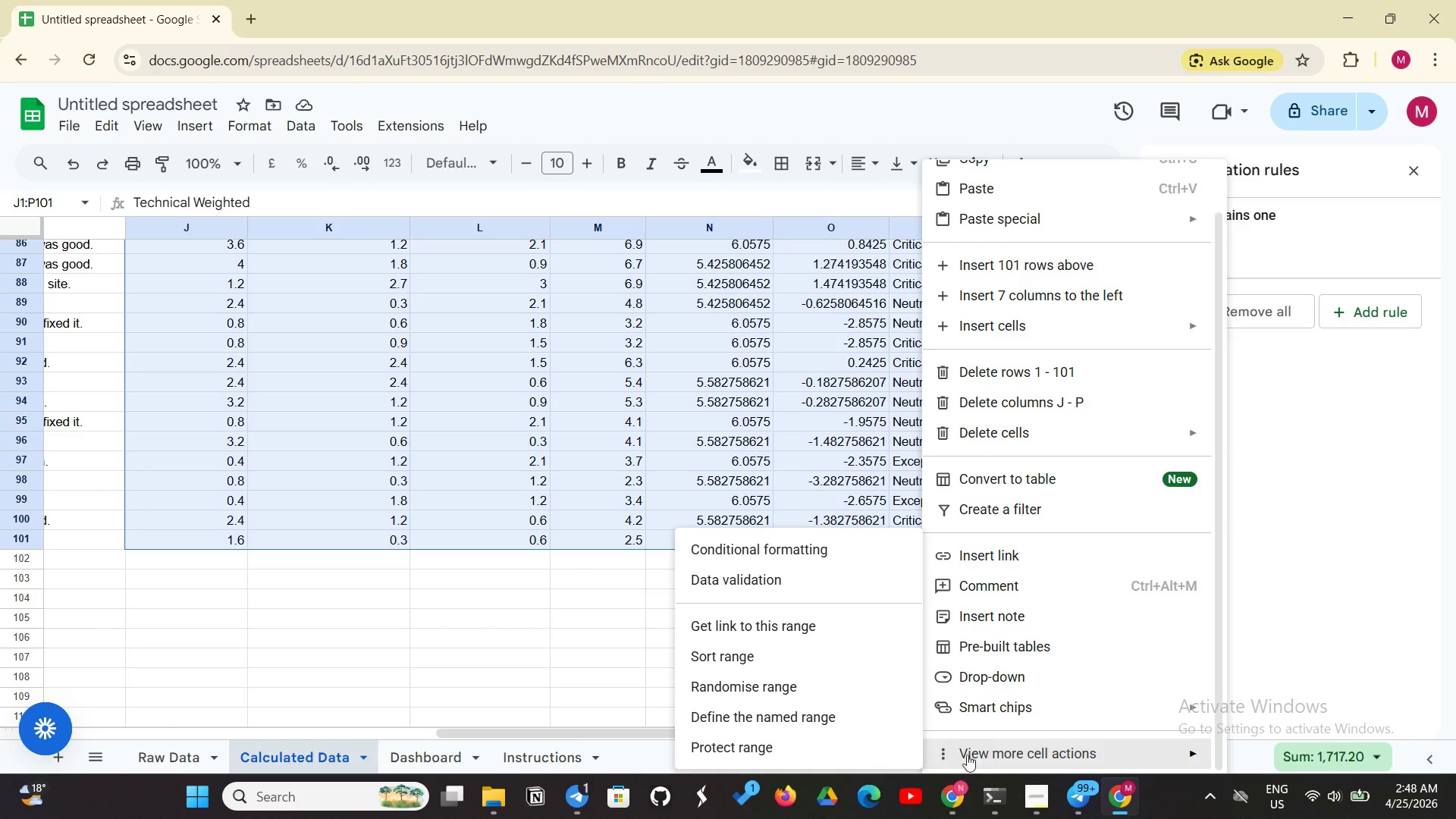 
left_click([1341, 383])
 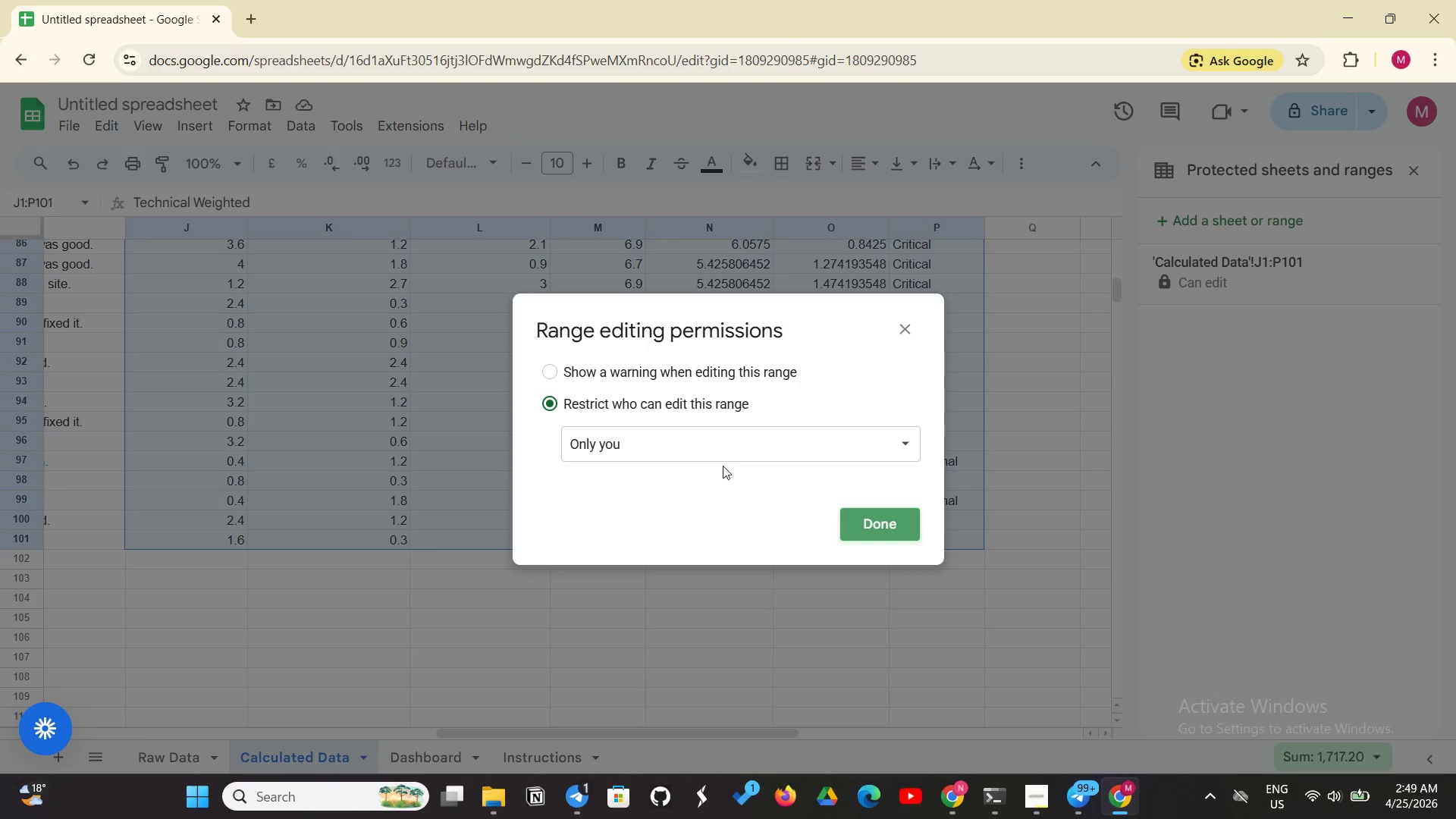 
wait(24.5)
 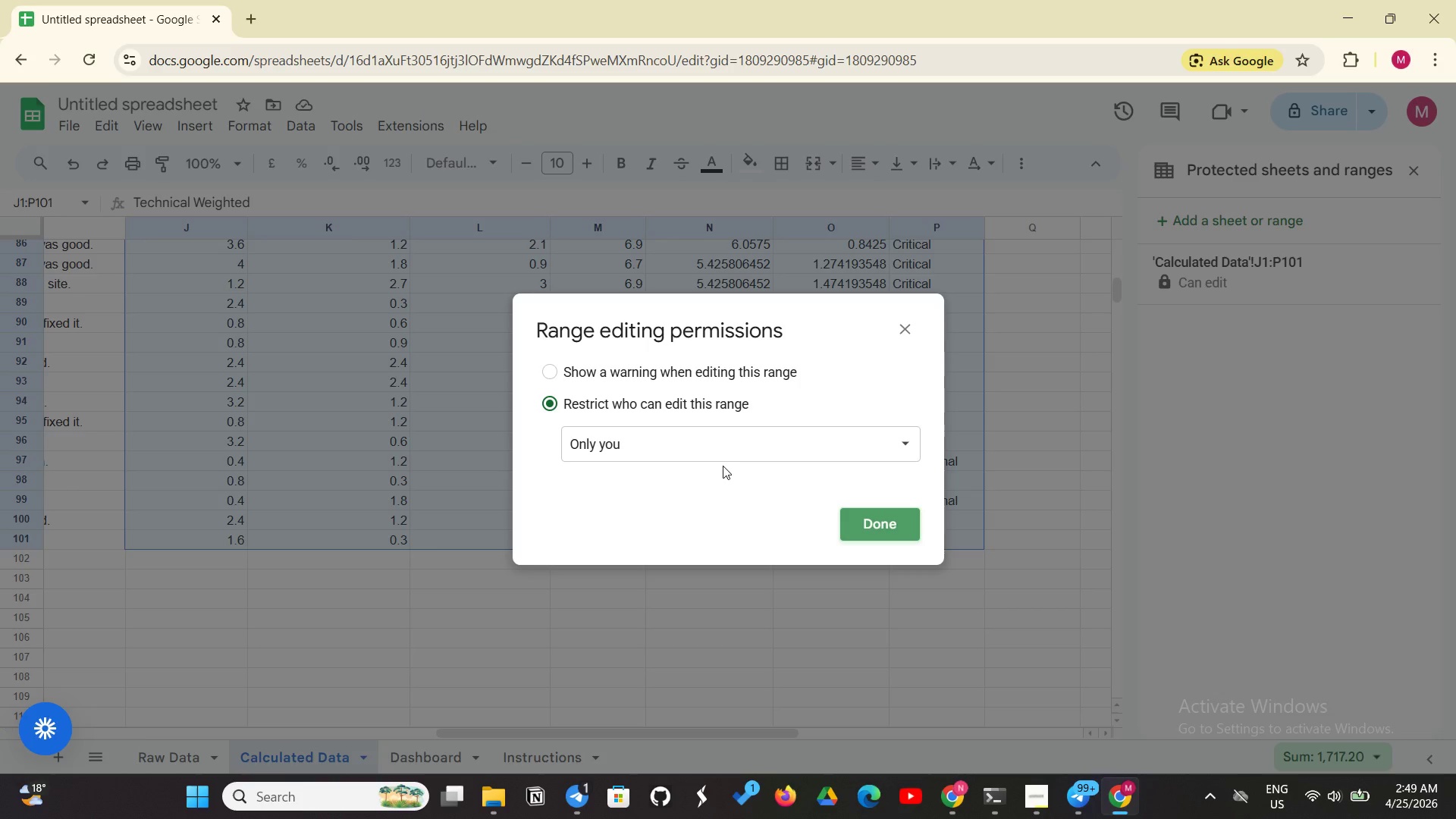 
left_click([669, 452])
 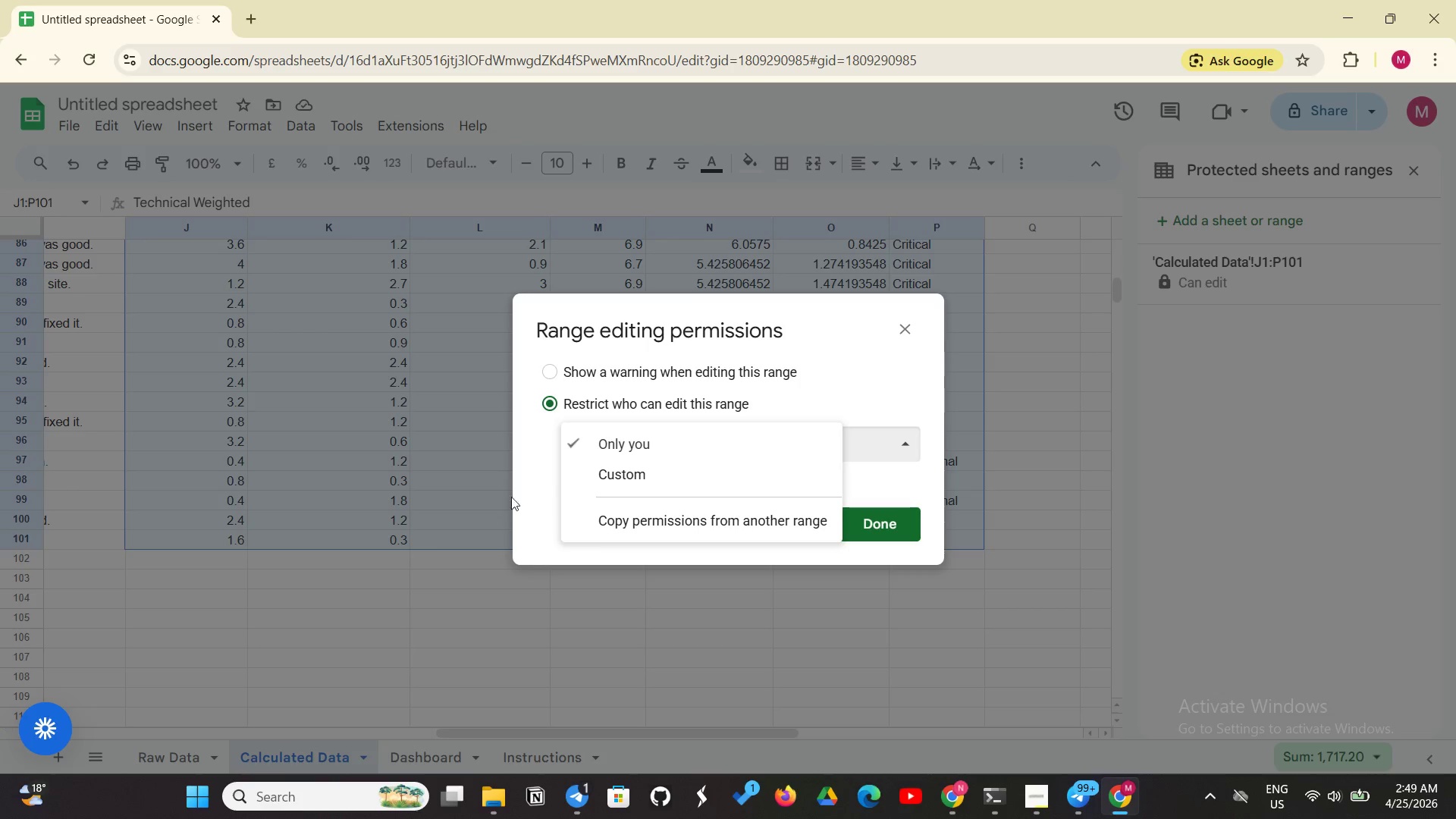 
left_click([533, 488])
 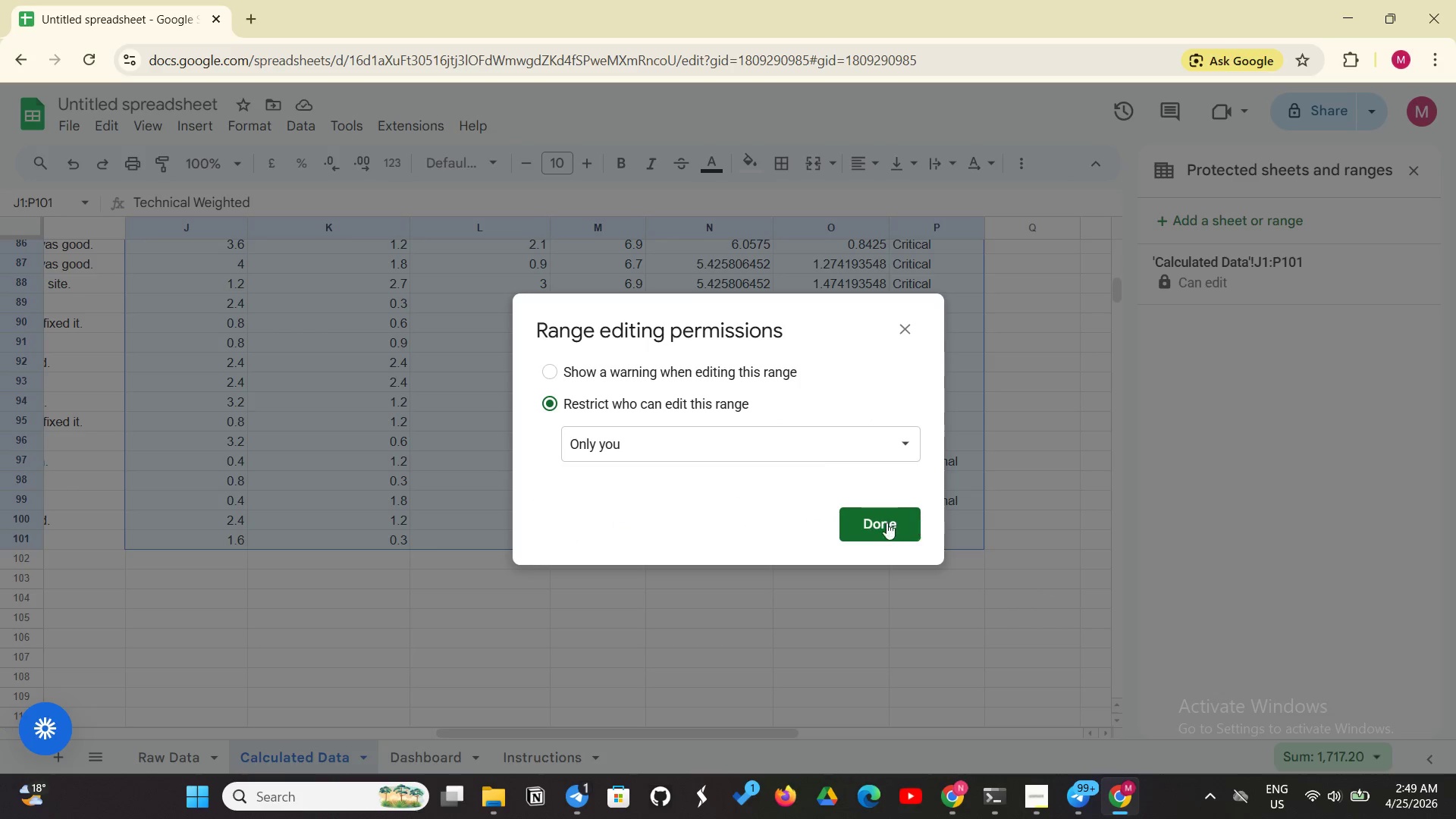 
left_click([877, 529])
 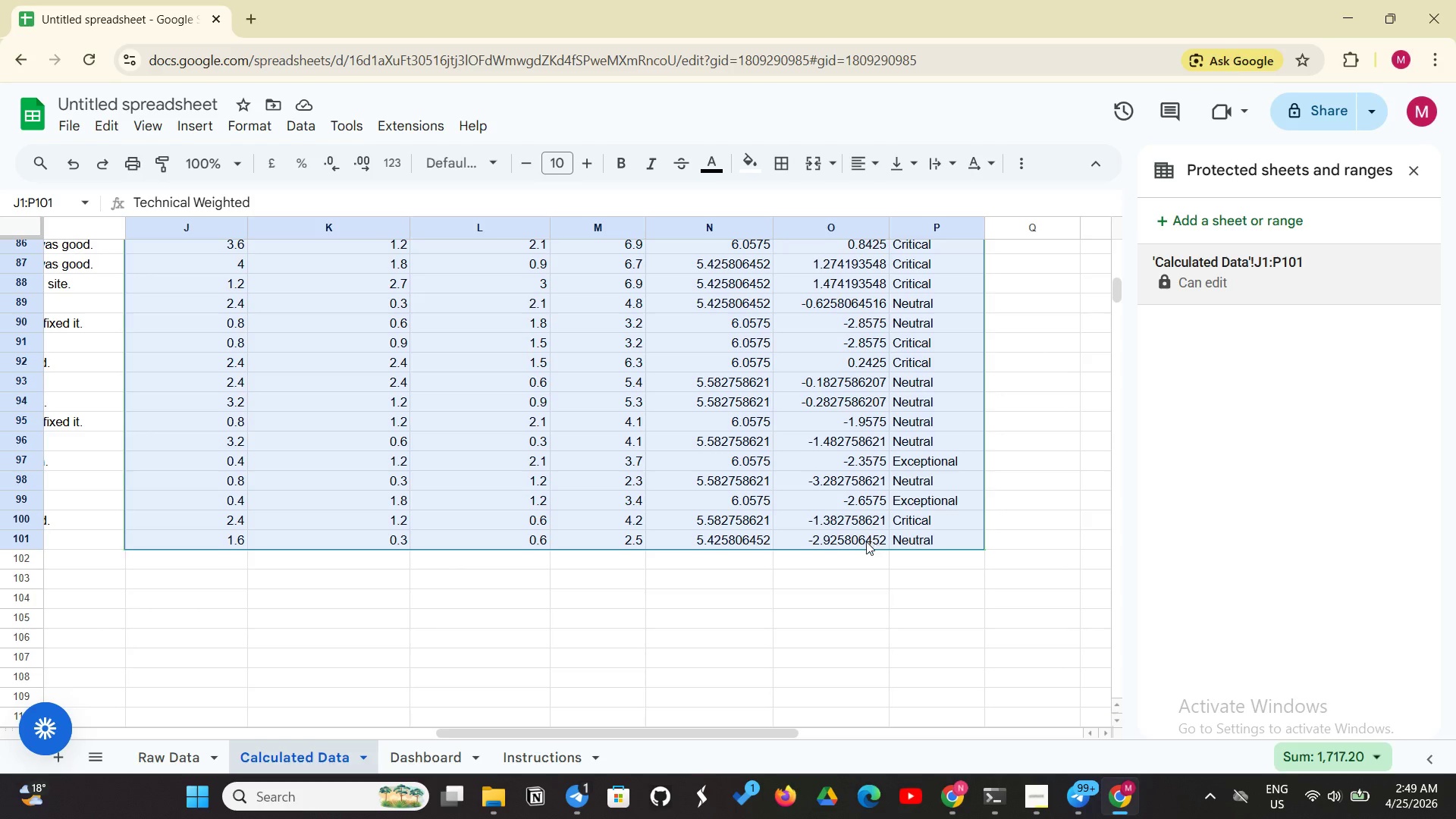 
scroll: coordinate [863, 610], scroll_direction: up, amount: 26.0
 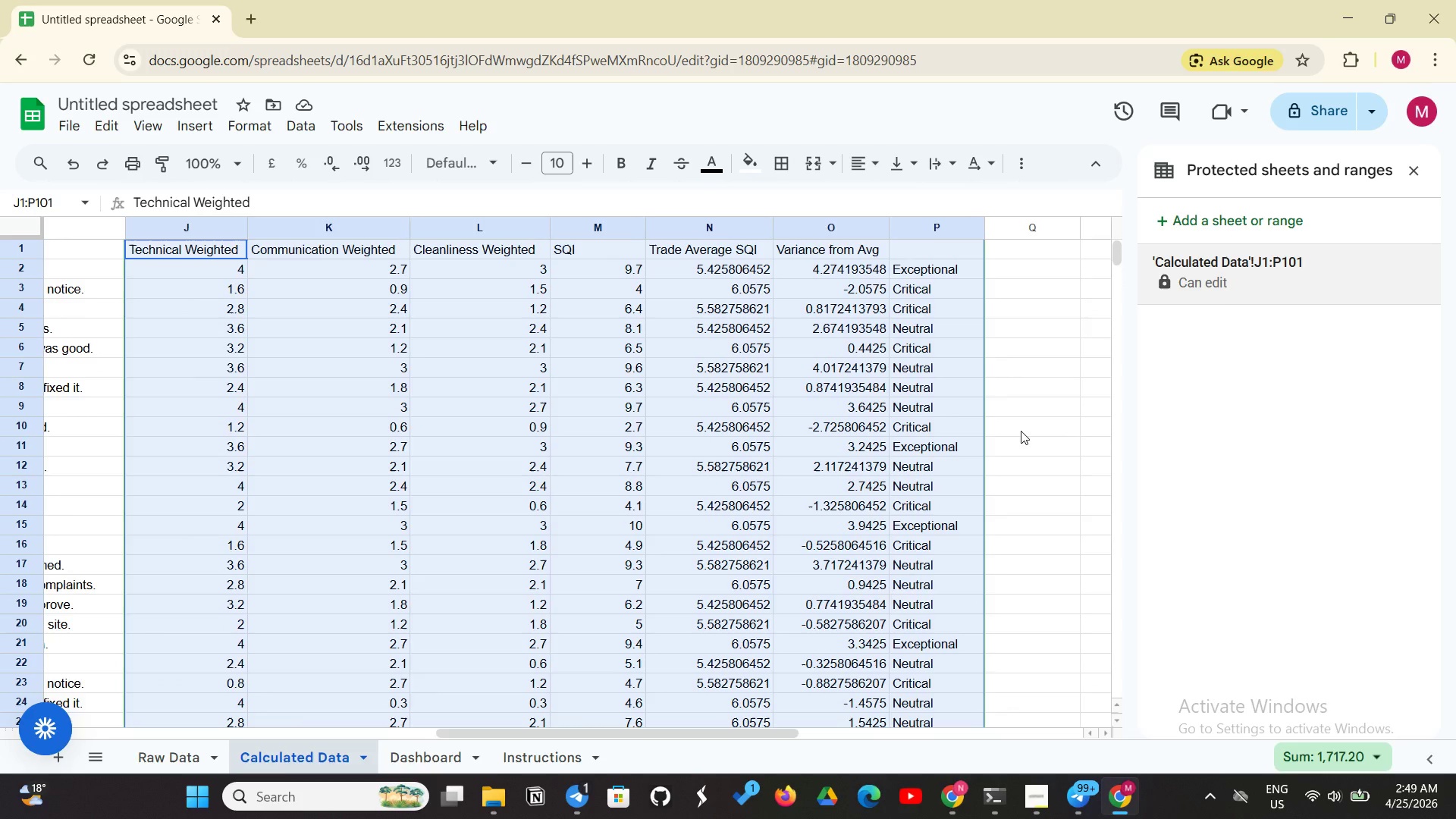 
left_click([1021, 431])
 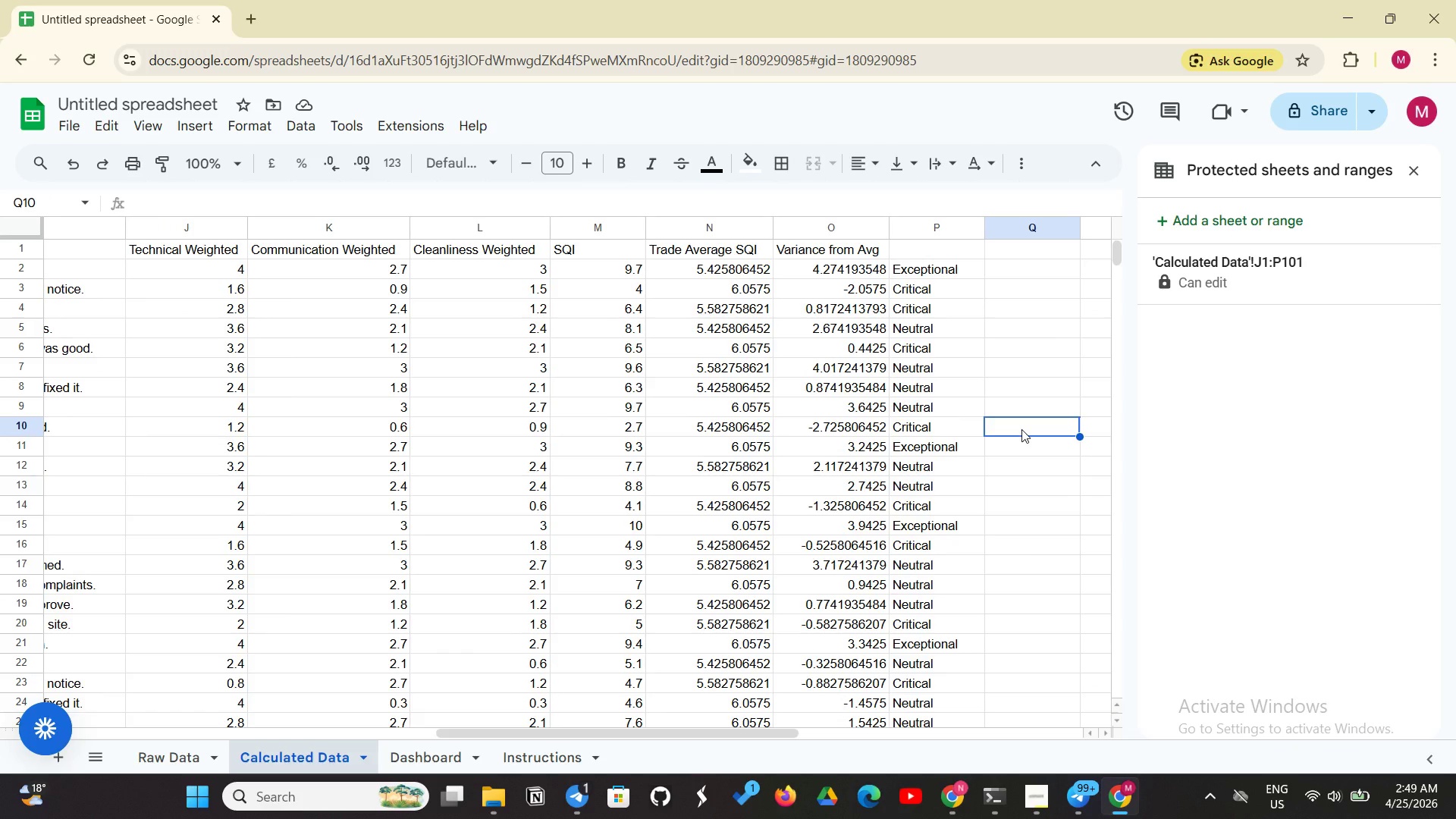 
wait(15.12)
 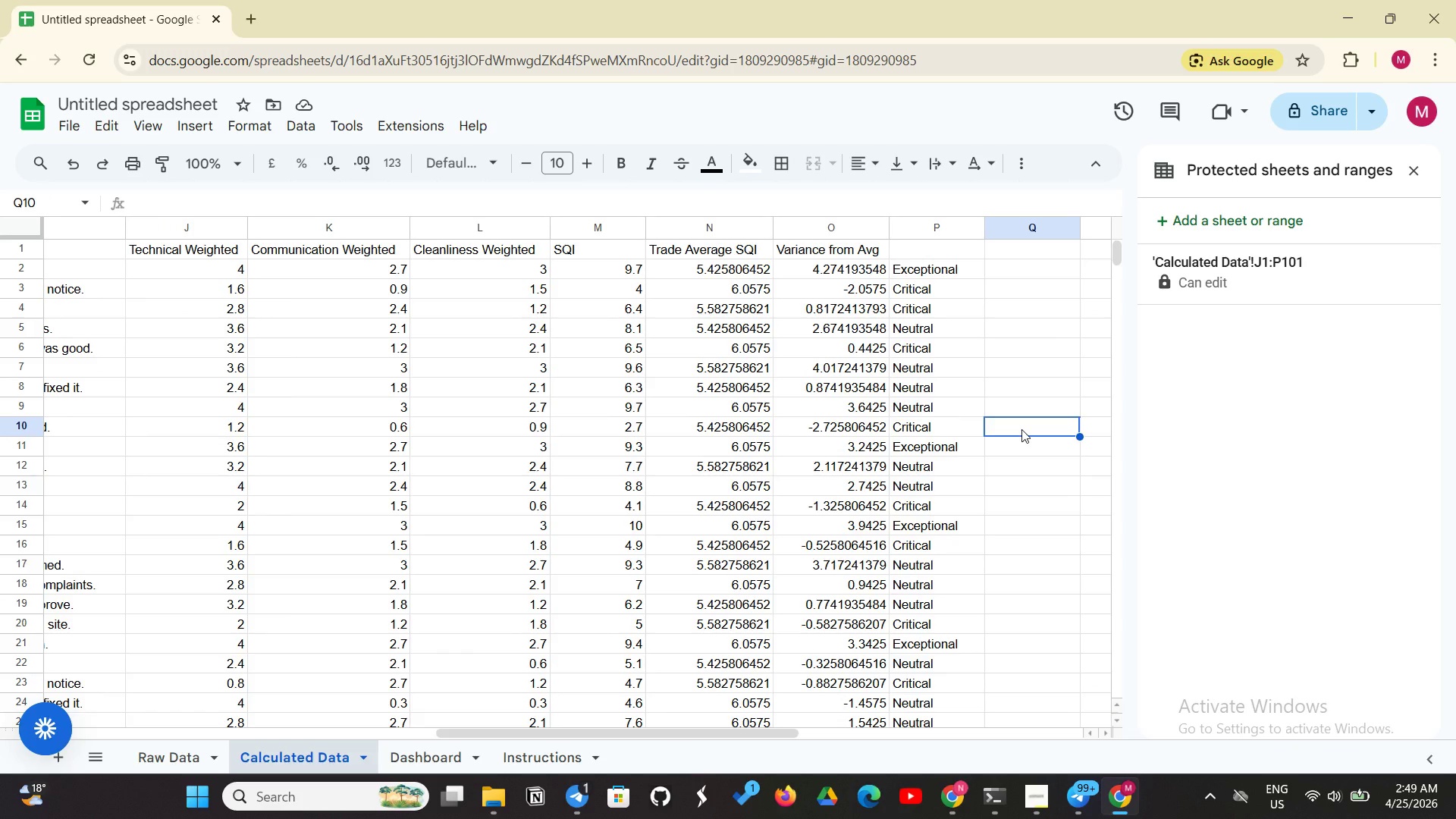 
left_click_drag(start_coordinate=[199, 248], to_coordinate=[830, 257])
 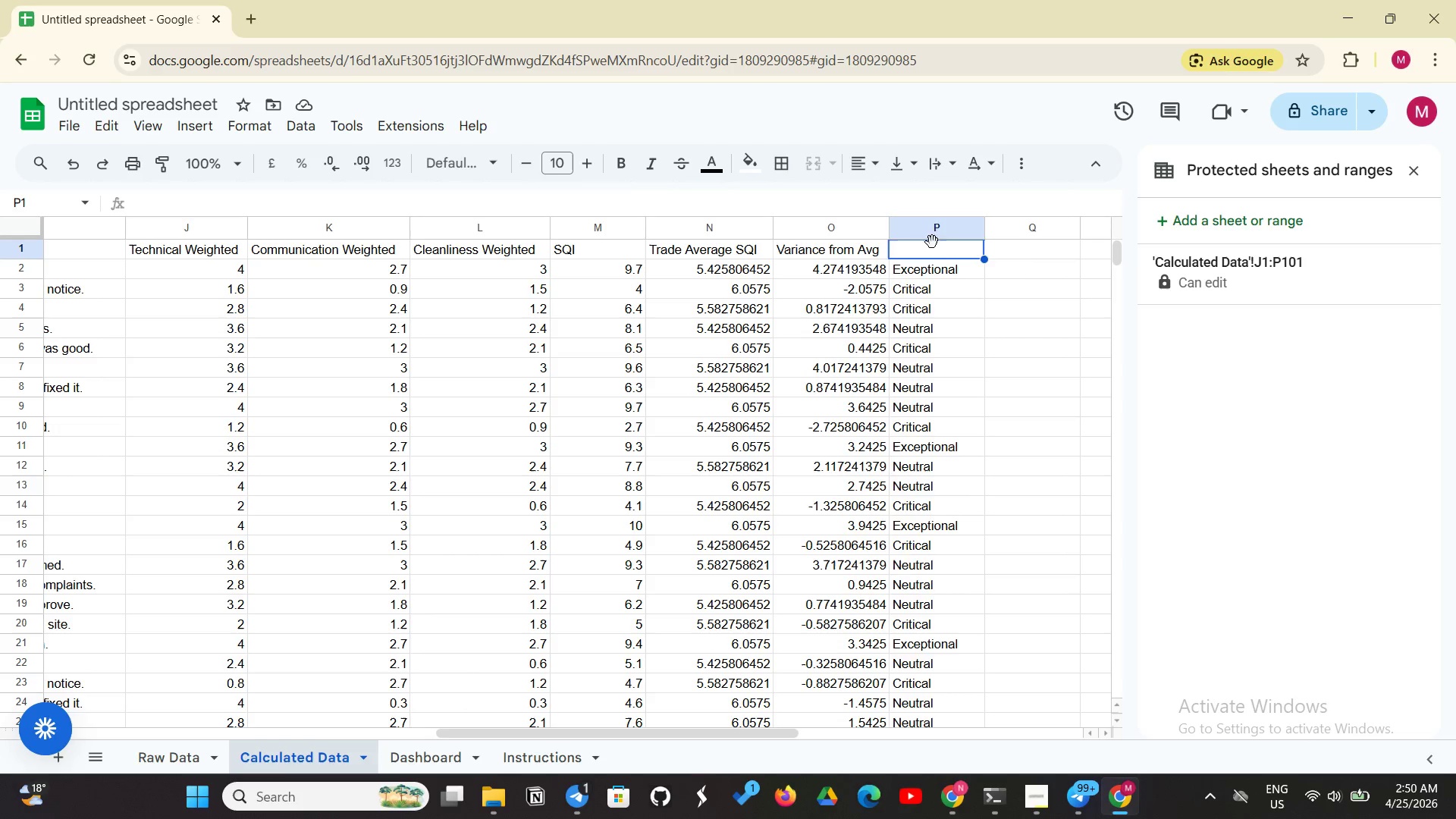 
wait(6.06)
 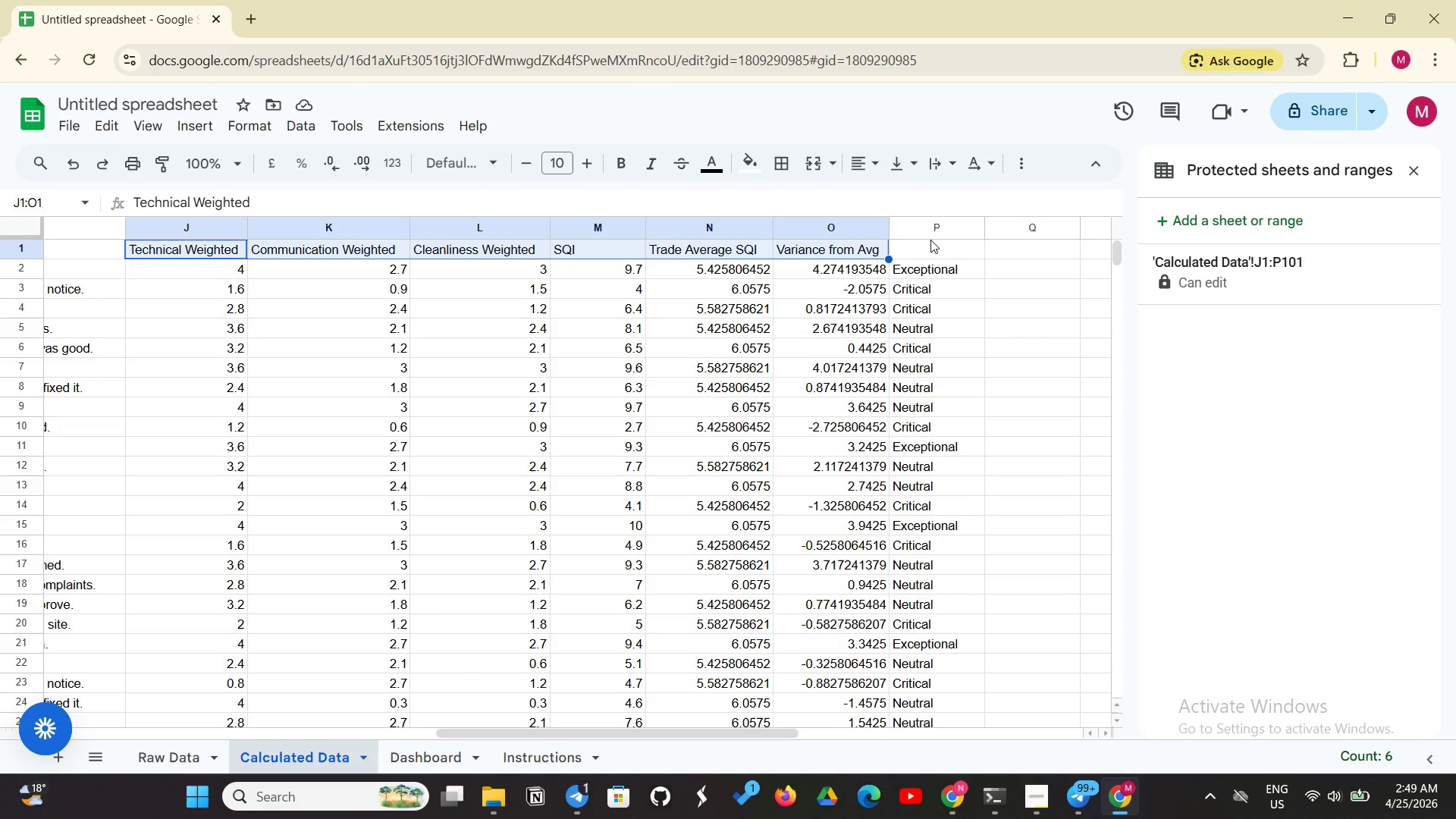 
left_click([1036, 792])